 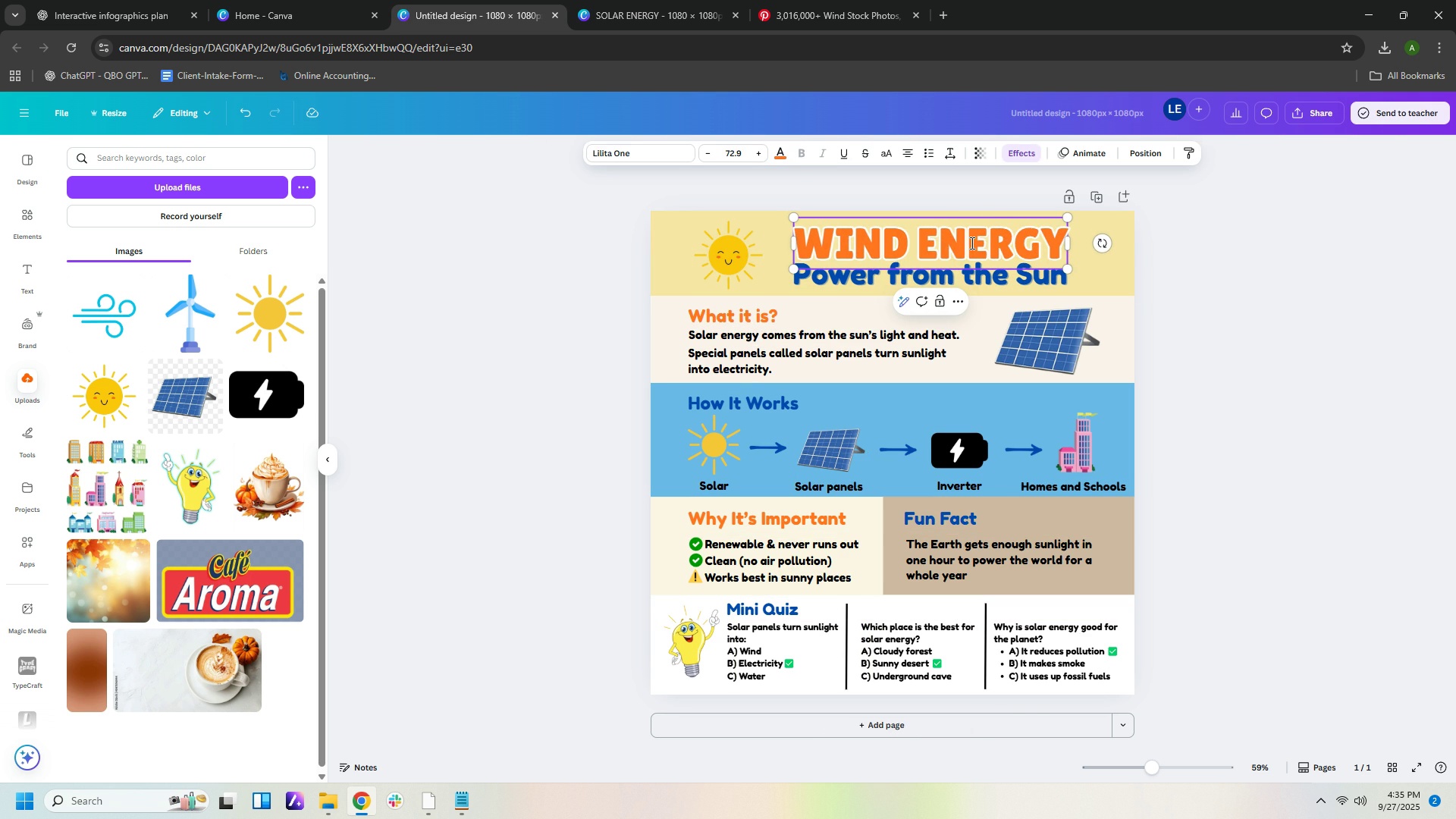 
double_click([959, 274])
 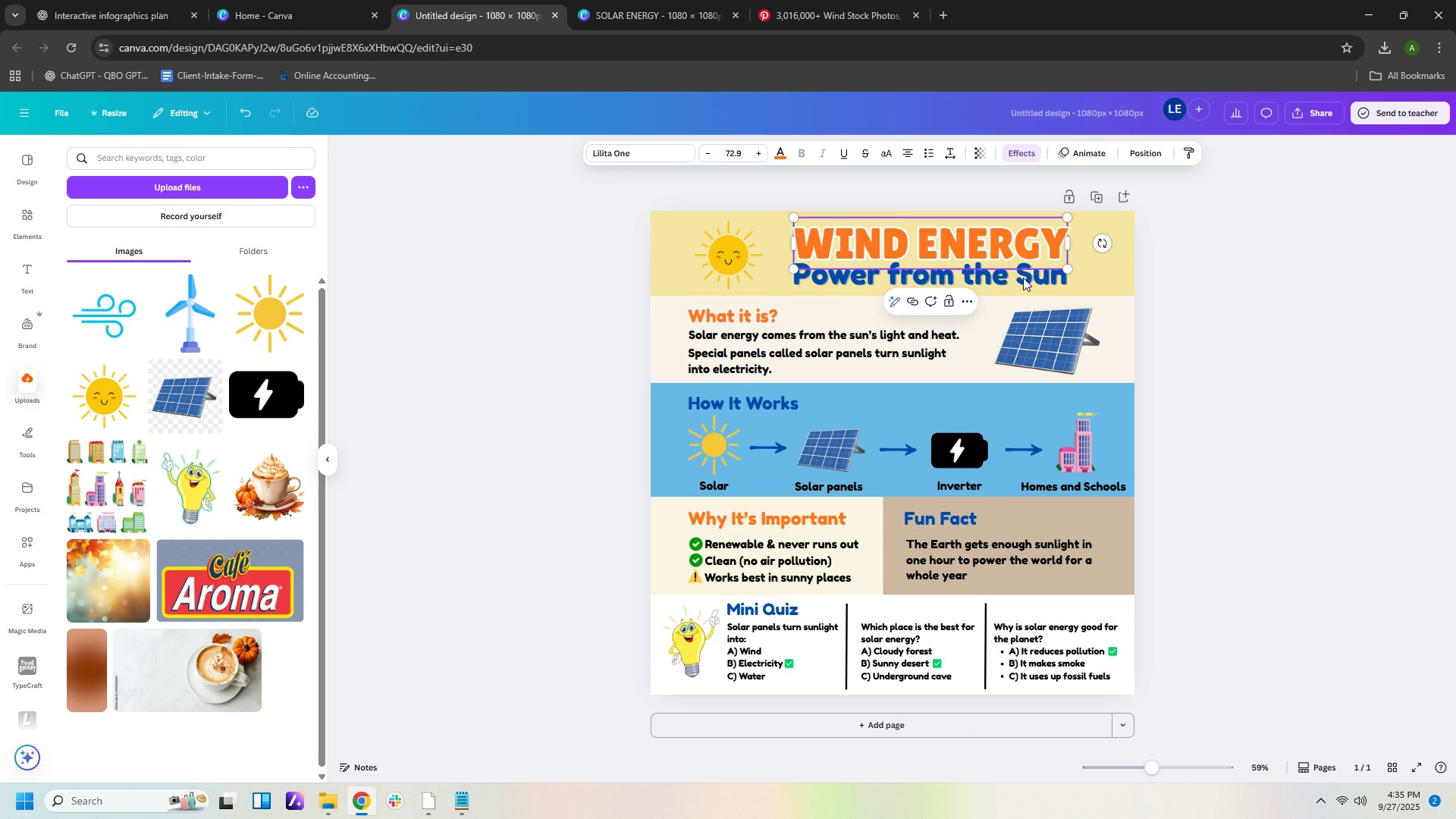 
triple_click([1023, 278])
 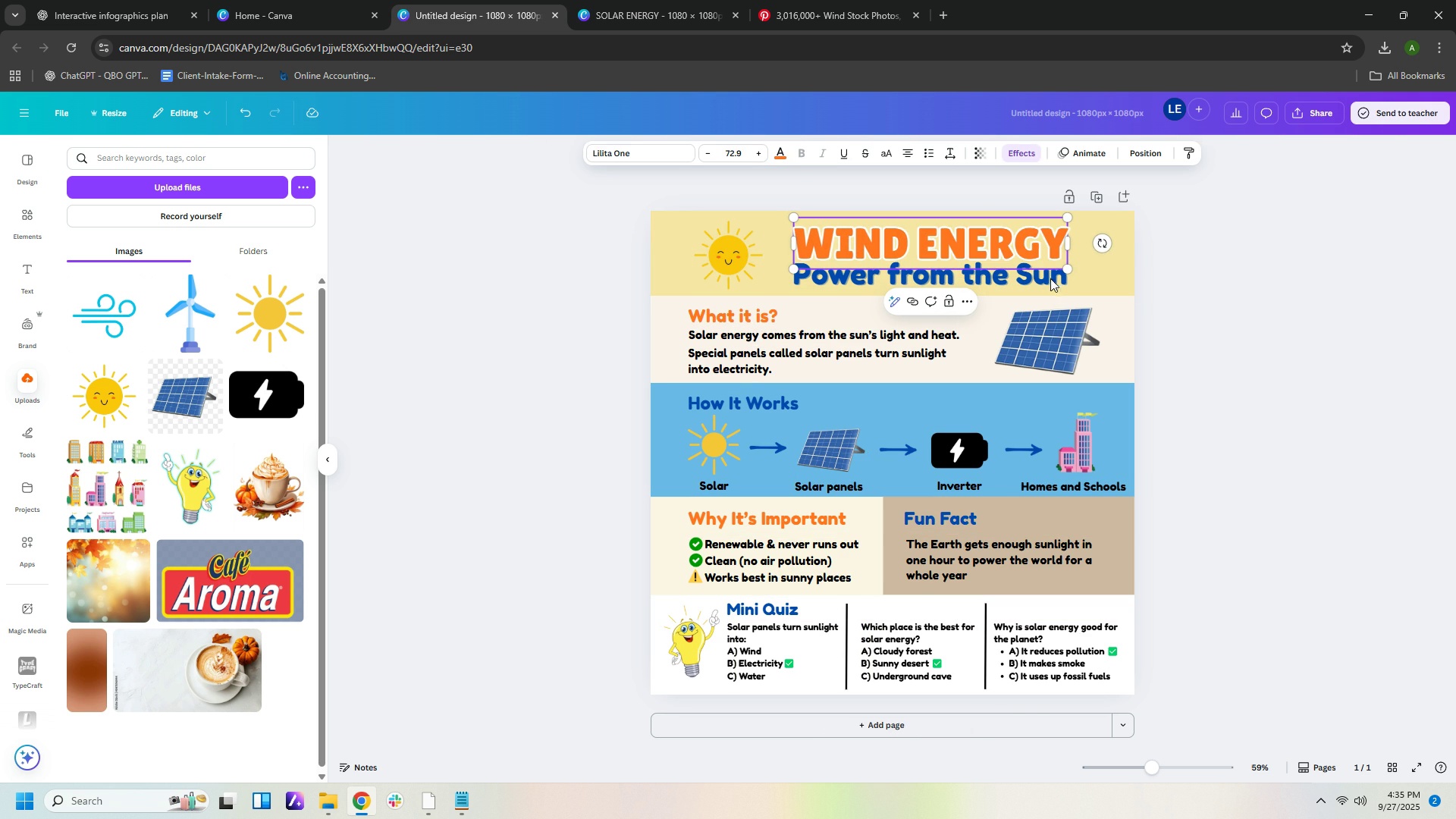 
triple_click([1045, 278])
 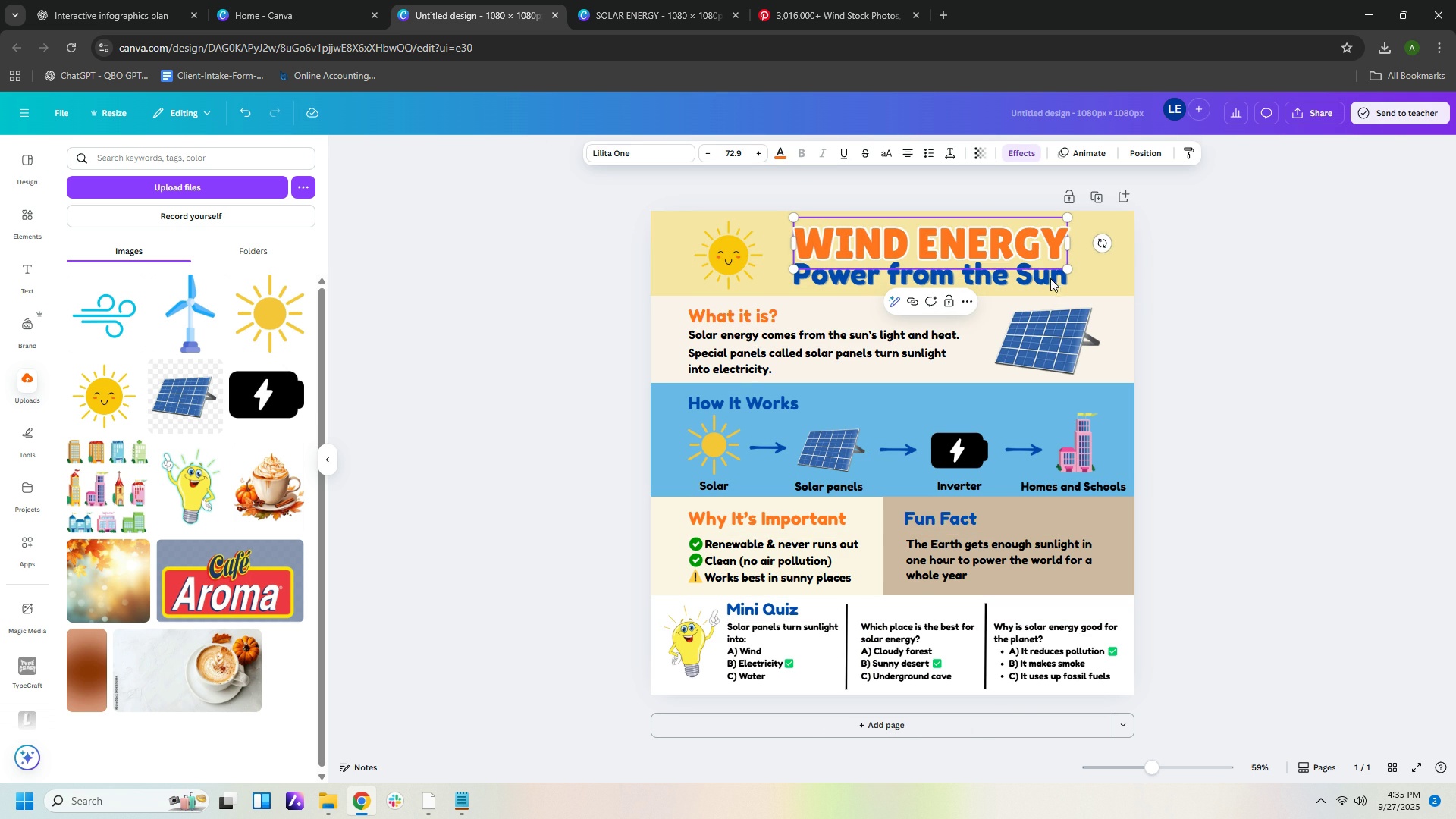 
triple_click([1045, 278])
 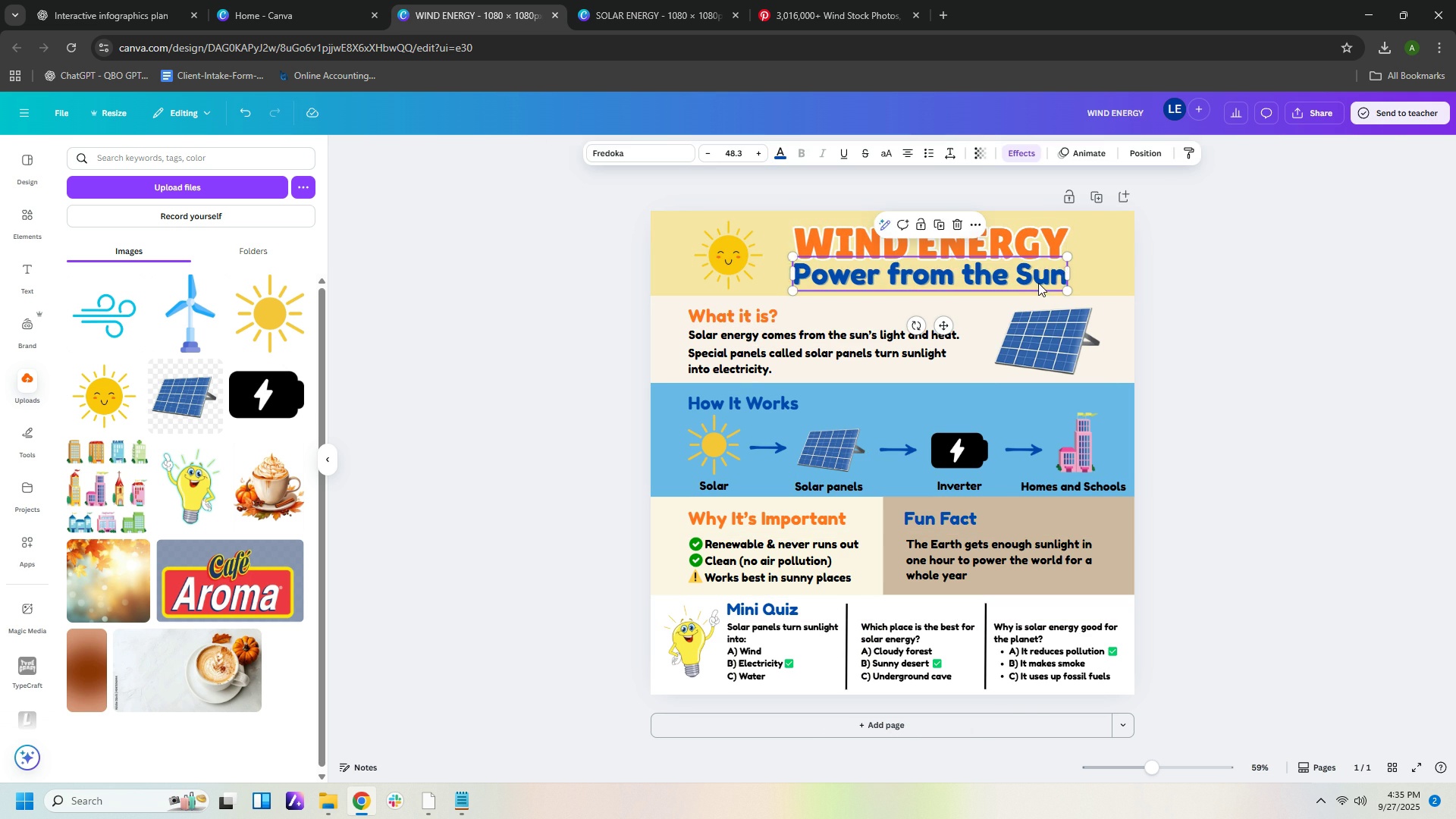 
double_click([1038, 283])
 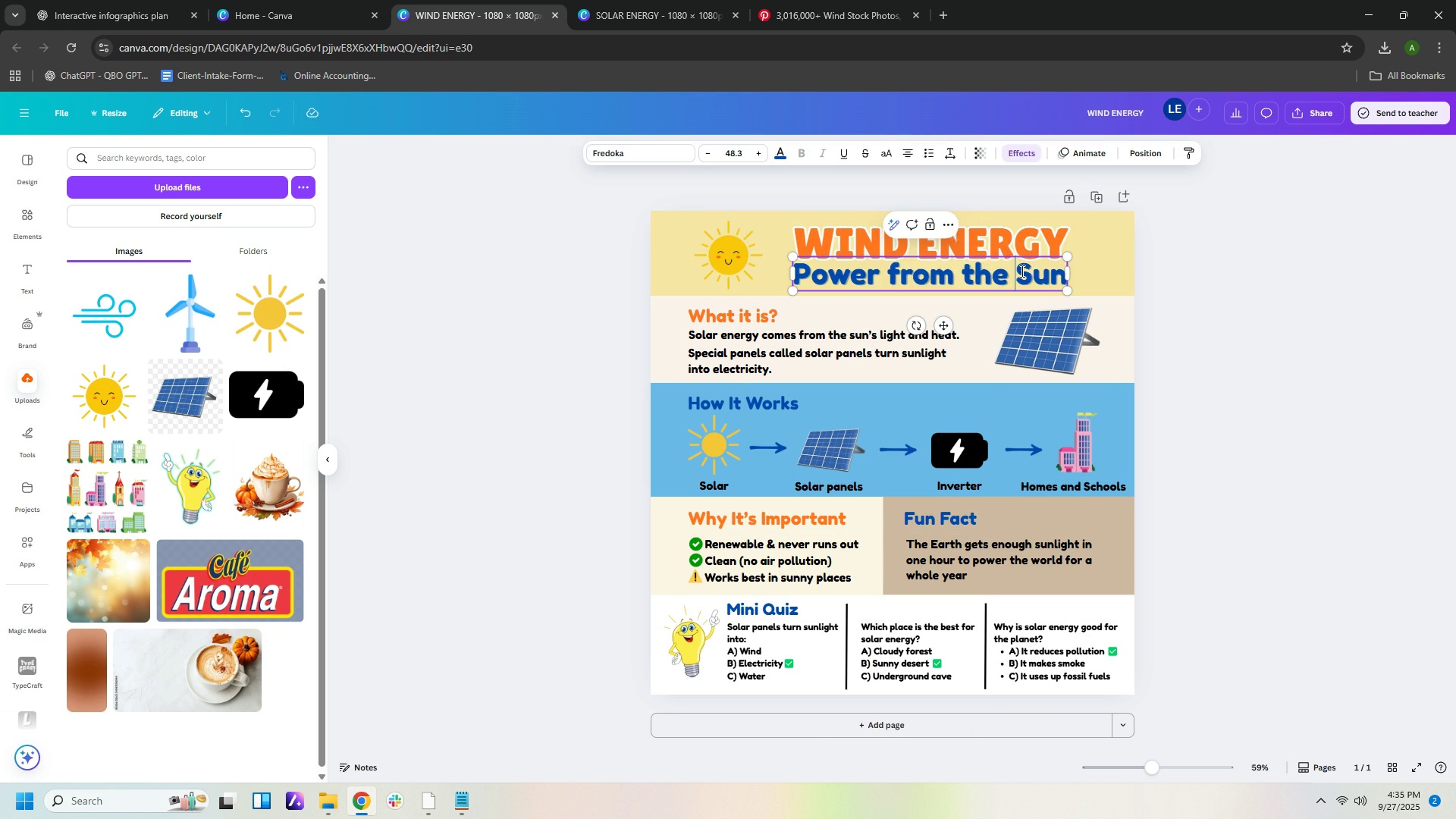 
left_click([1021, 271])